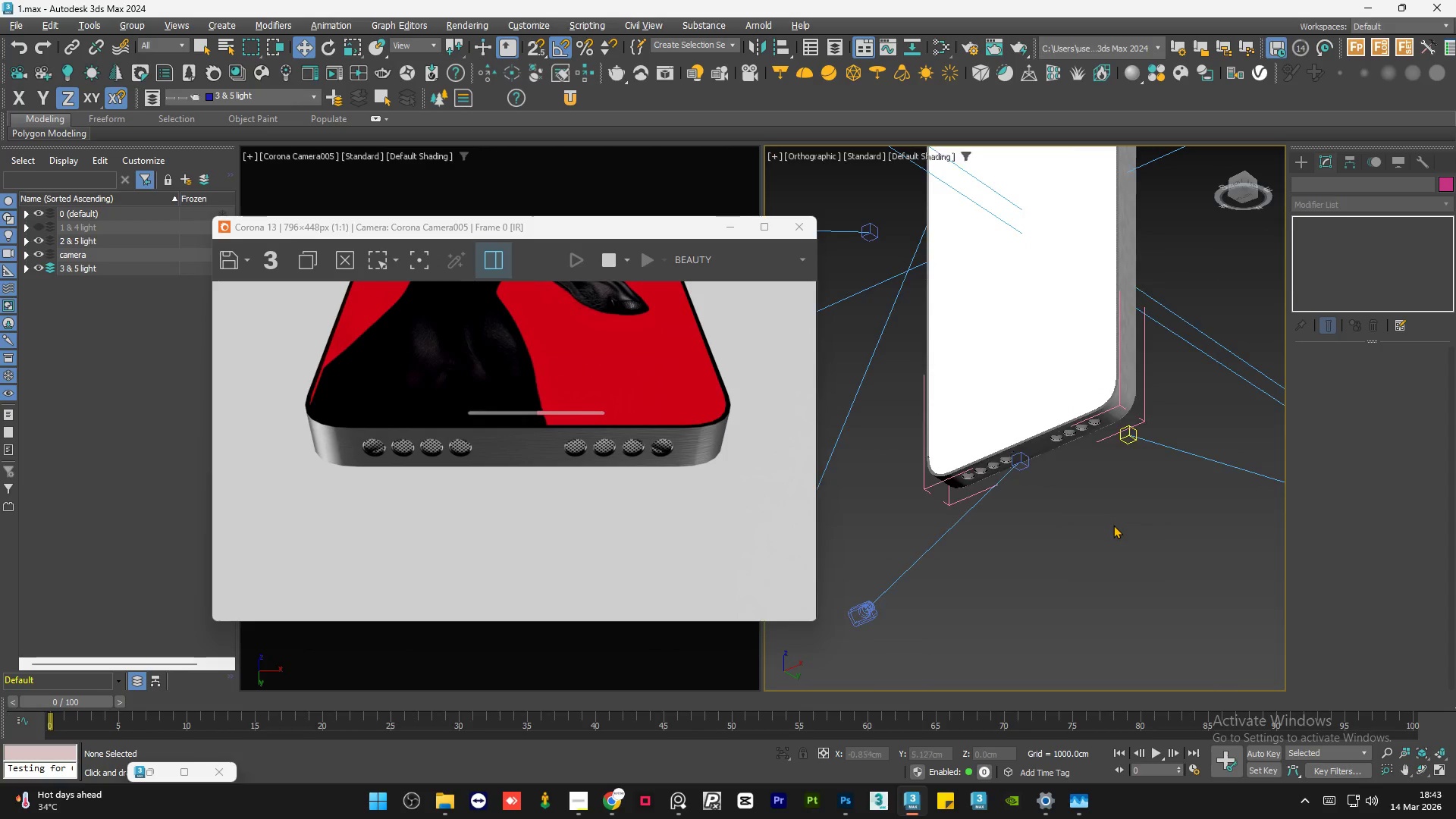 
hold_key(key=AltLeft, duration=0.64)
 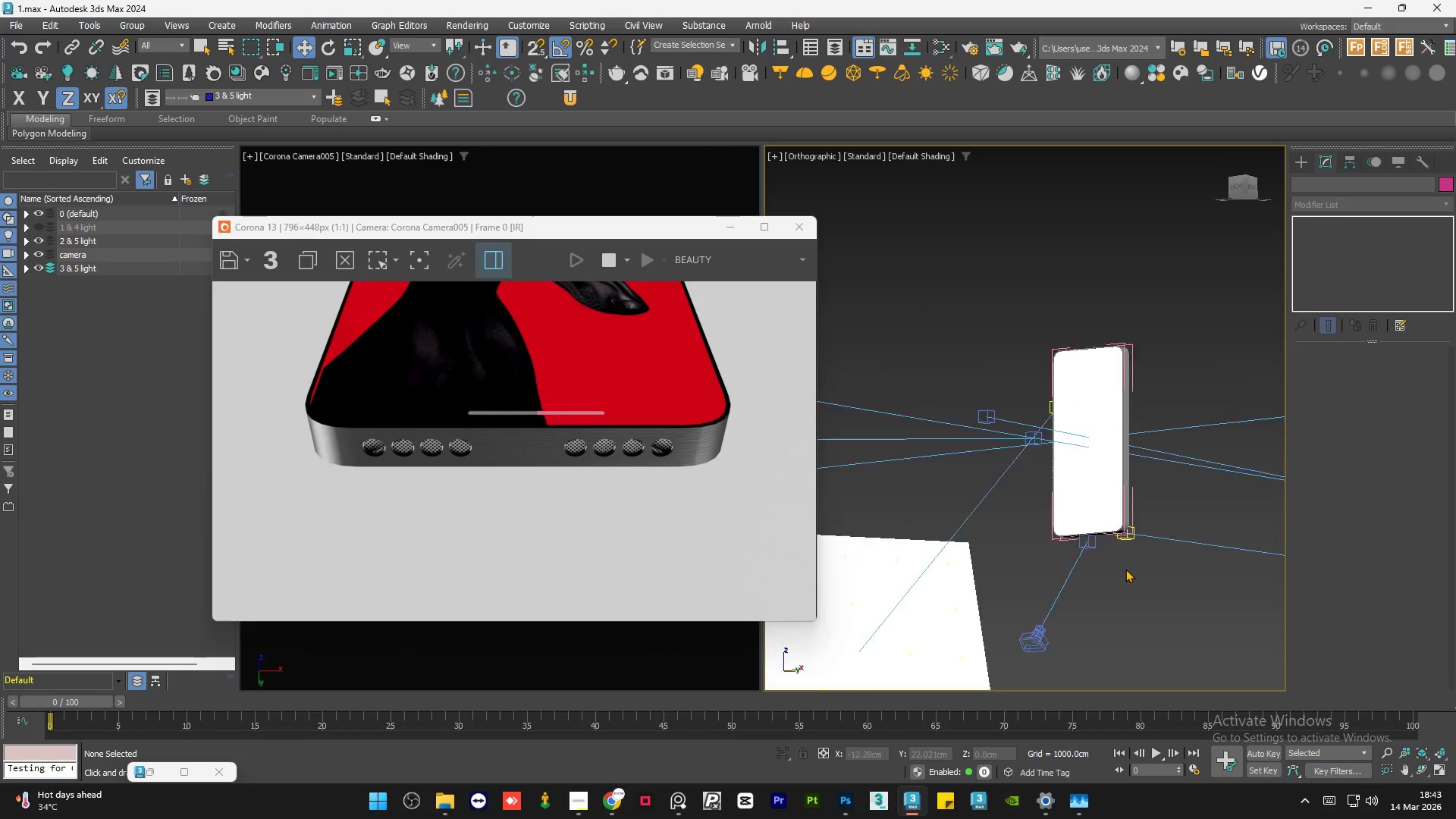 
scroll: coordinate [1114, 526], scroll_direction: down, amount: 2.0
 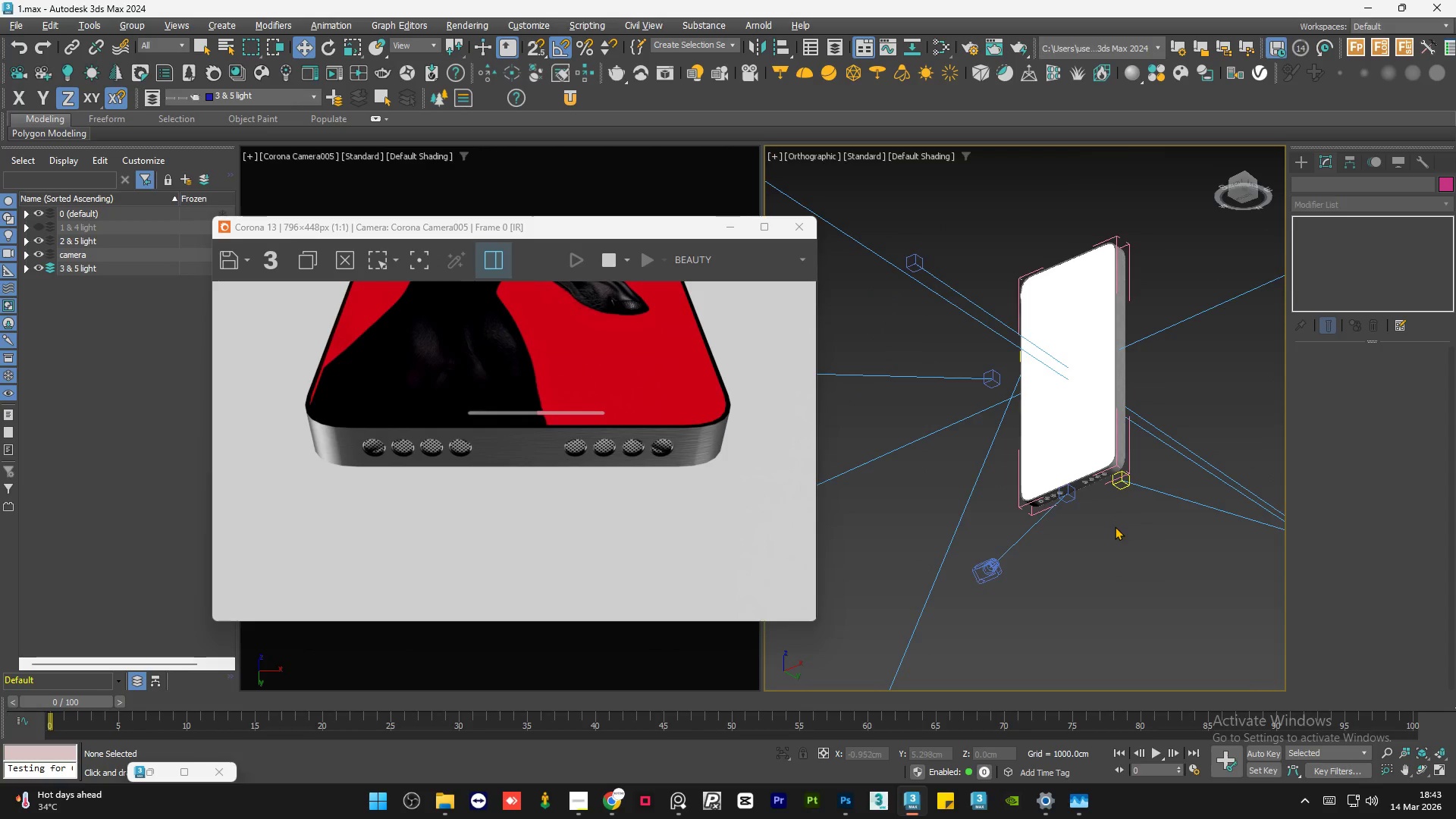 
hold_key(key=AltLeft, duration=0.75)
 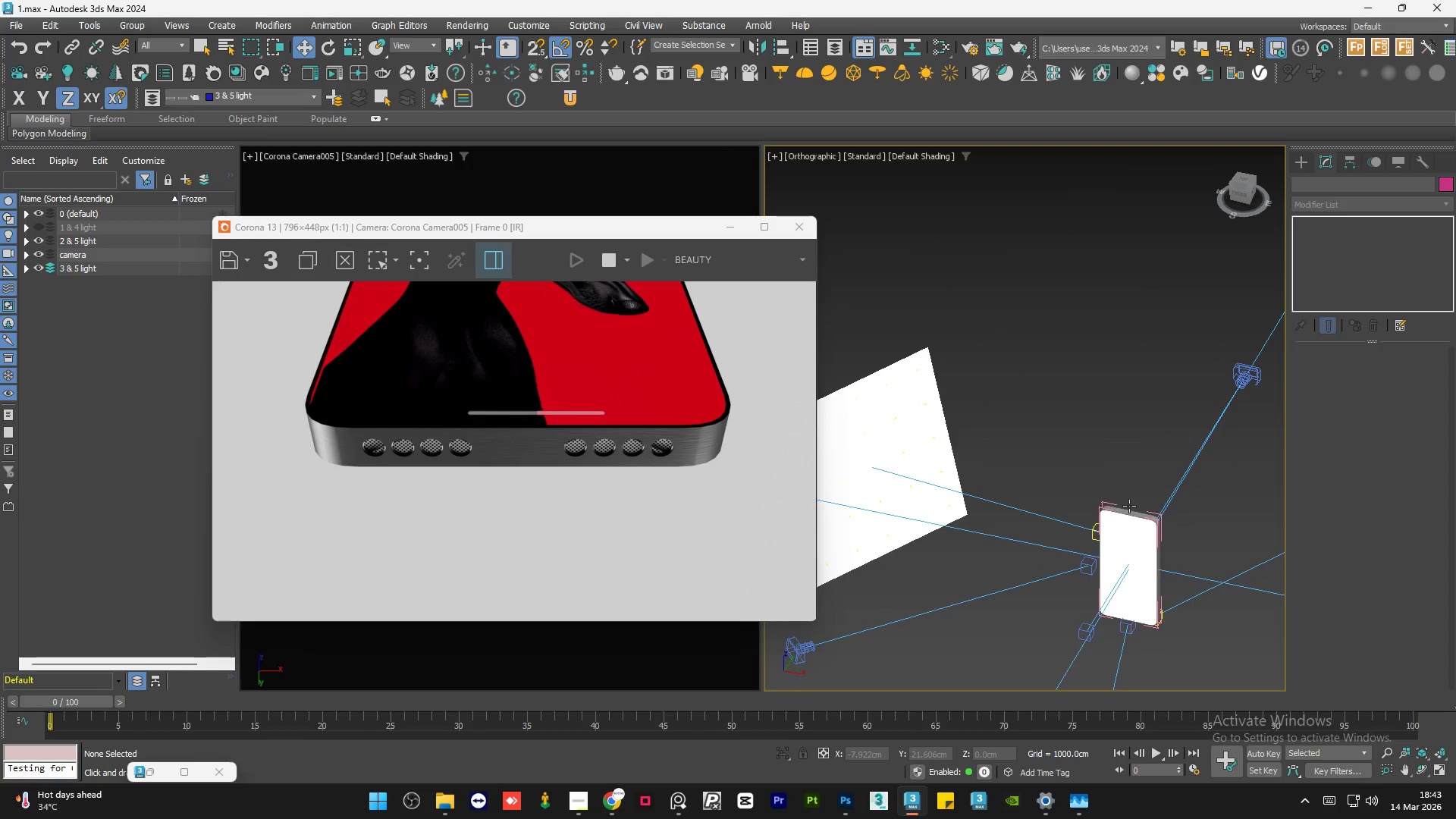 
scroll: coordinate [1125, 569], scroll_direction: down, amount: 2.0
 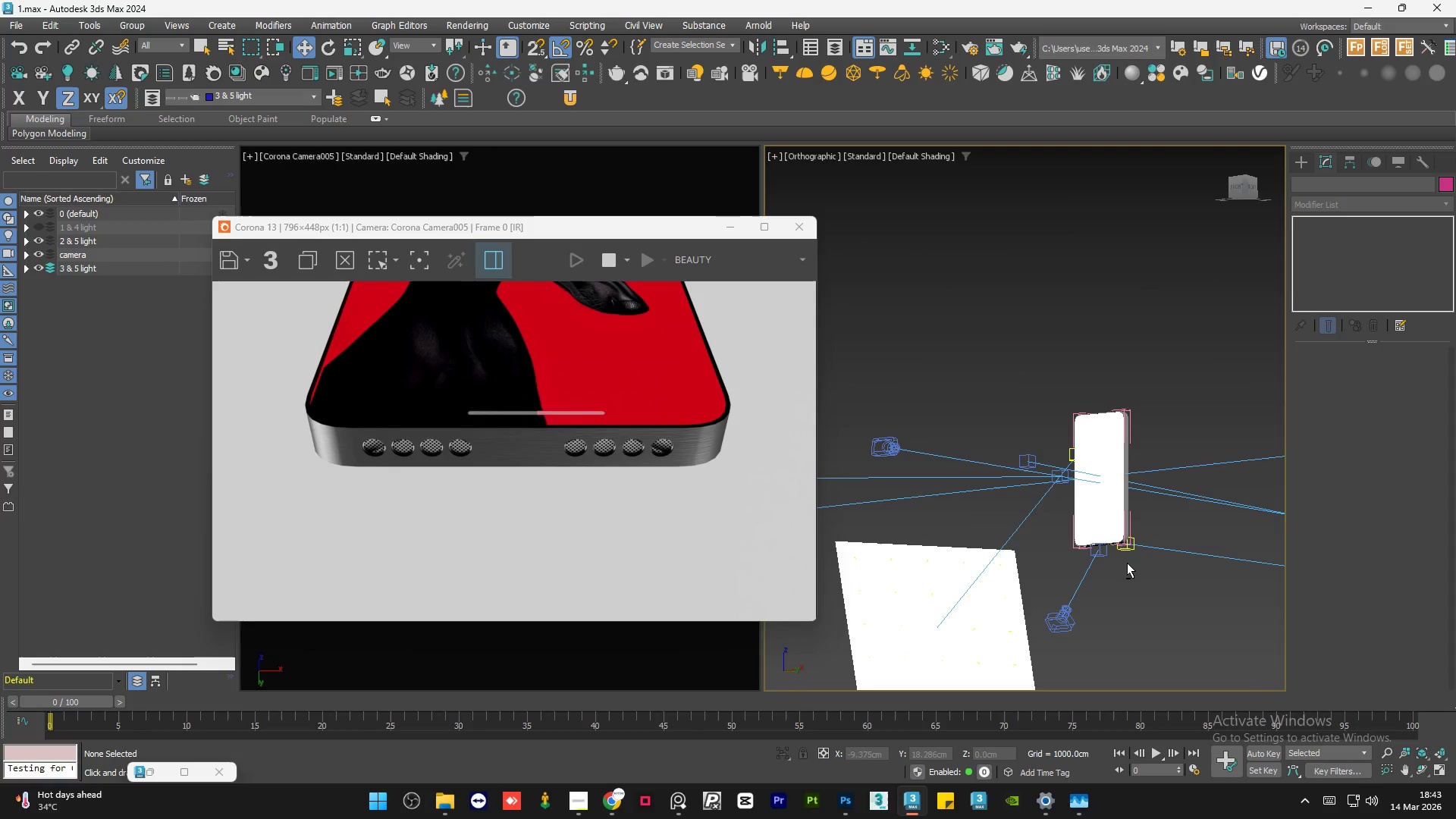 
scroll: coordinate [1132, 502], scroll_direction: up, amount: 14.0
 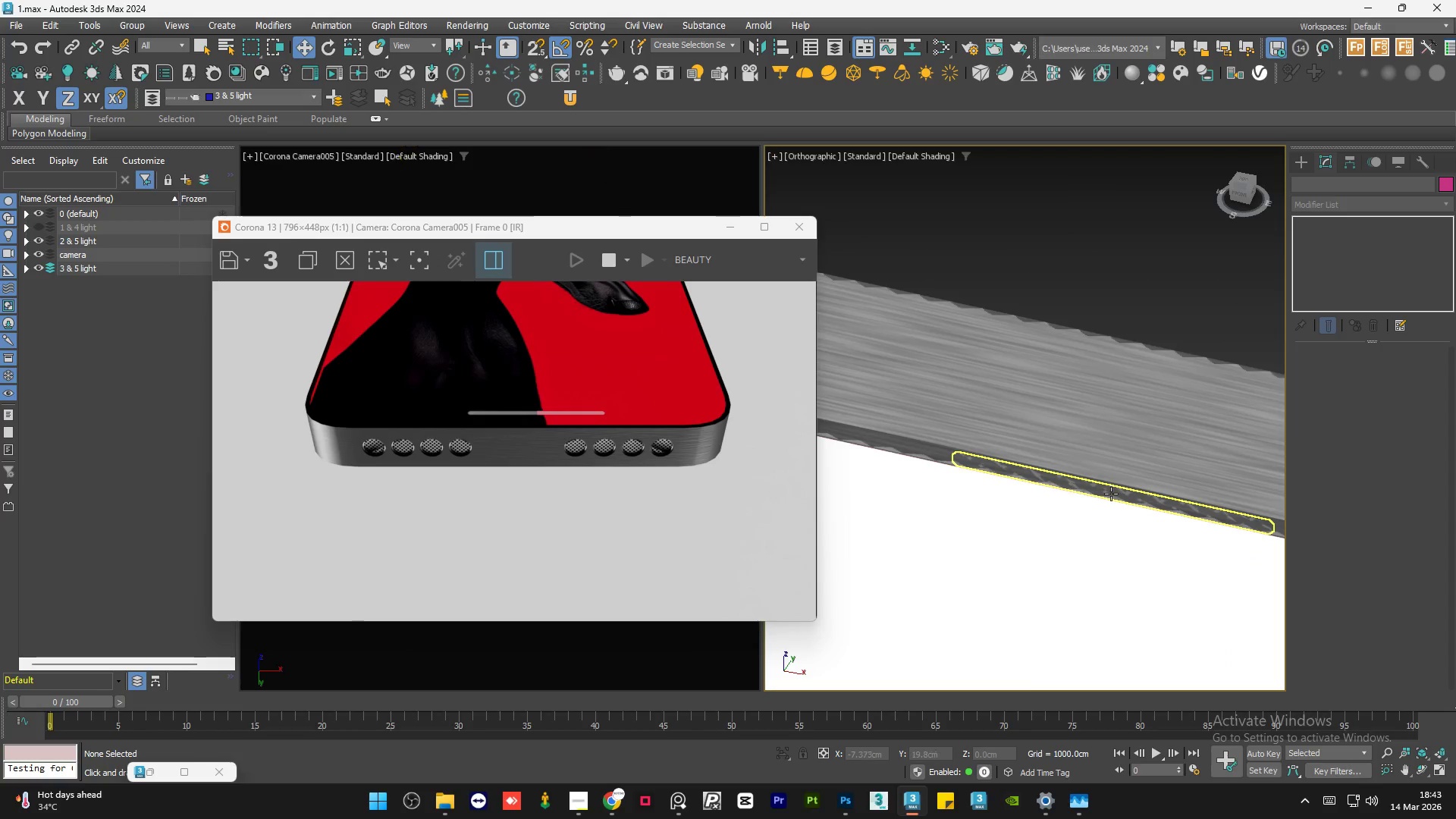 
left_click([1111, 494])
 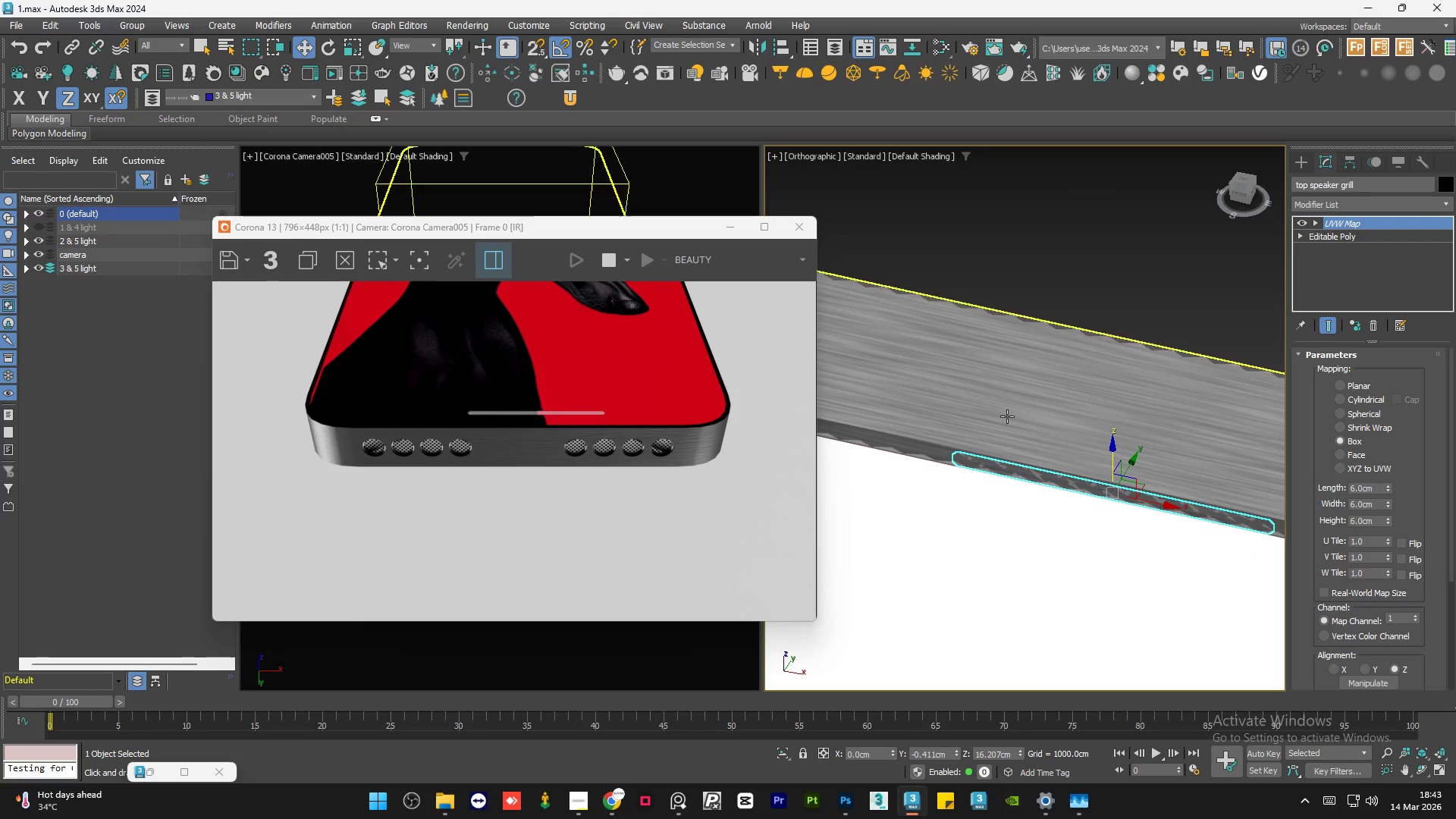 
hold_key(key=AltLeft, duration=1.5)
 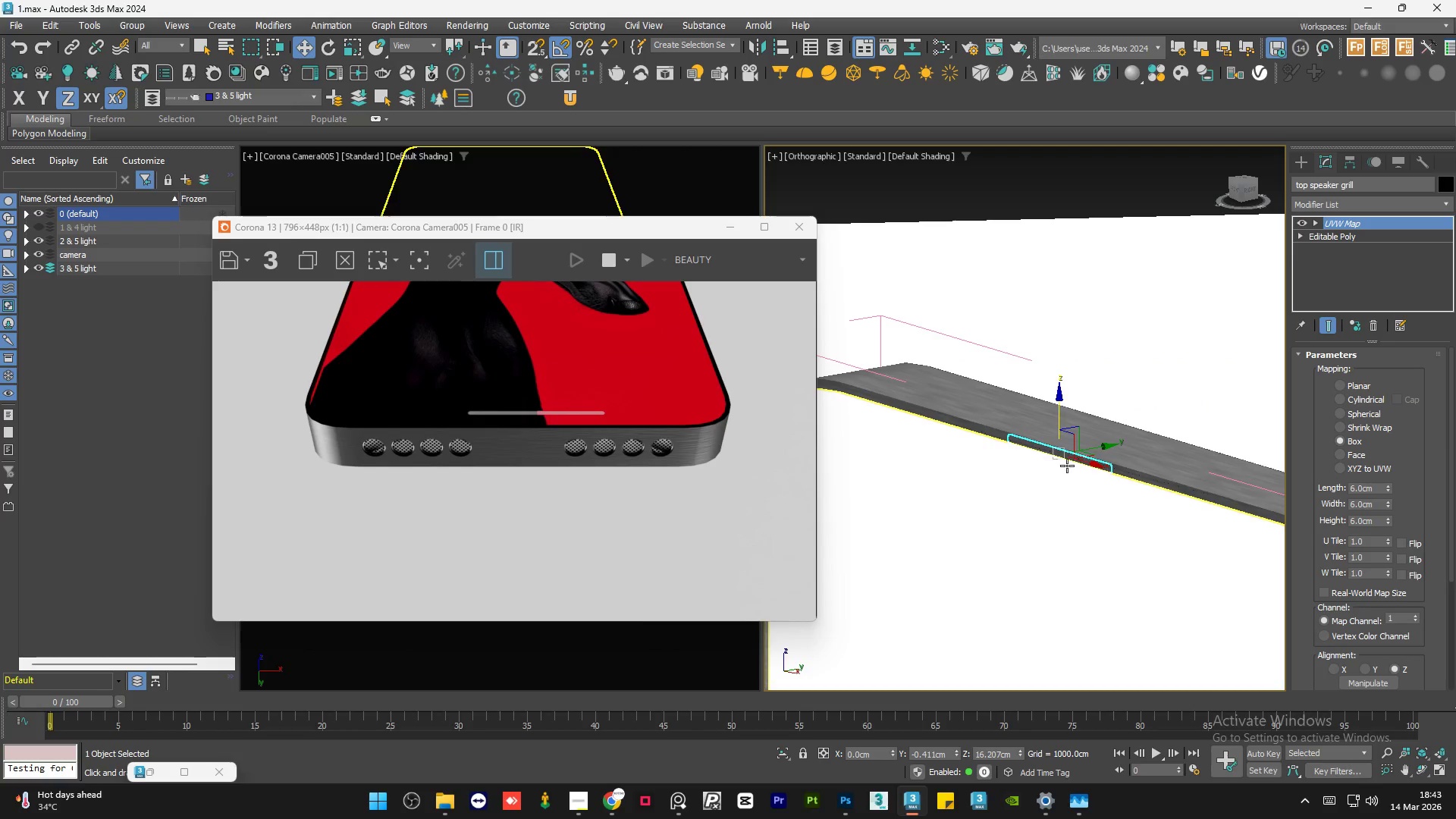 
scroll: coordinate [1006, 414], scroll_direction: down, amount: 2.0
 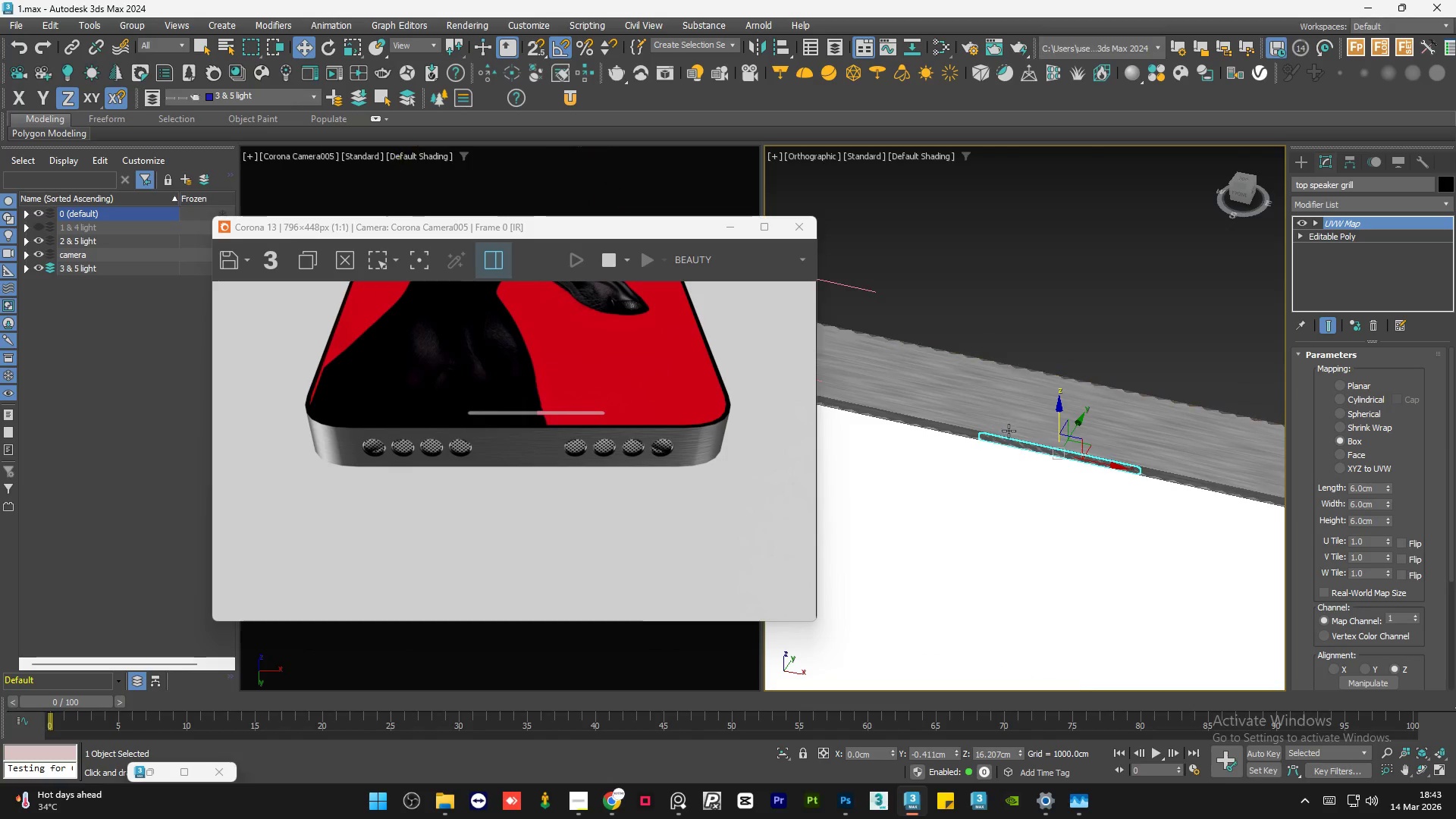 
hold_key(key=AltLeft, duration=0.31)
 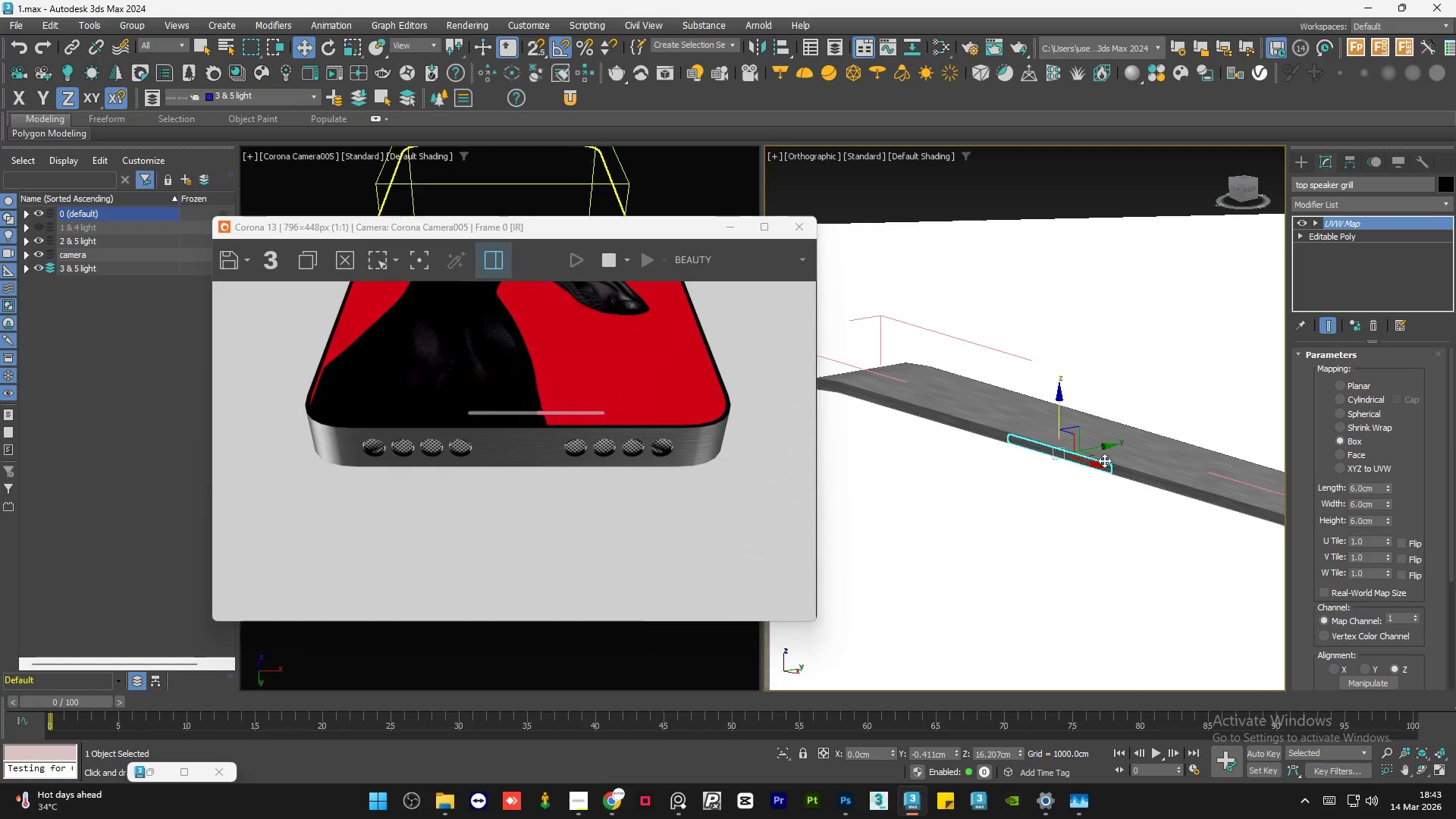 
scroll: coordinate [1107, 476], scroll_direction: up, amount: 11.0
 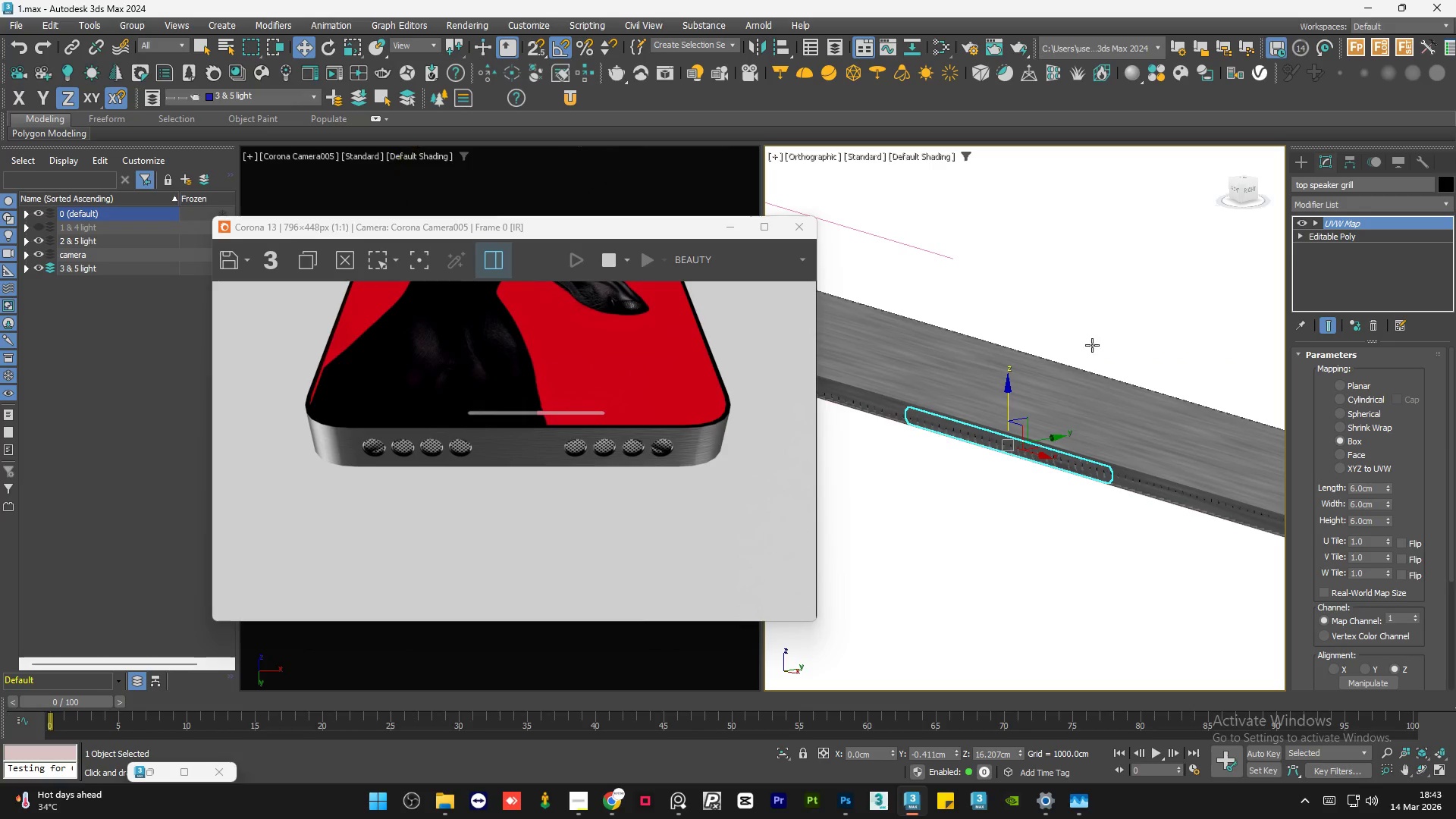 
scroll: coordinate [1028, 321], scroll_direction: down, amount: 6.0
 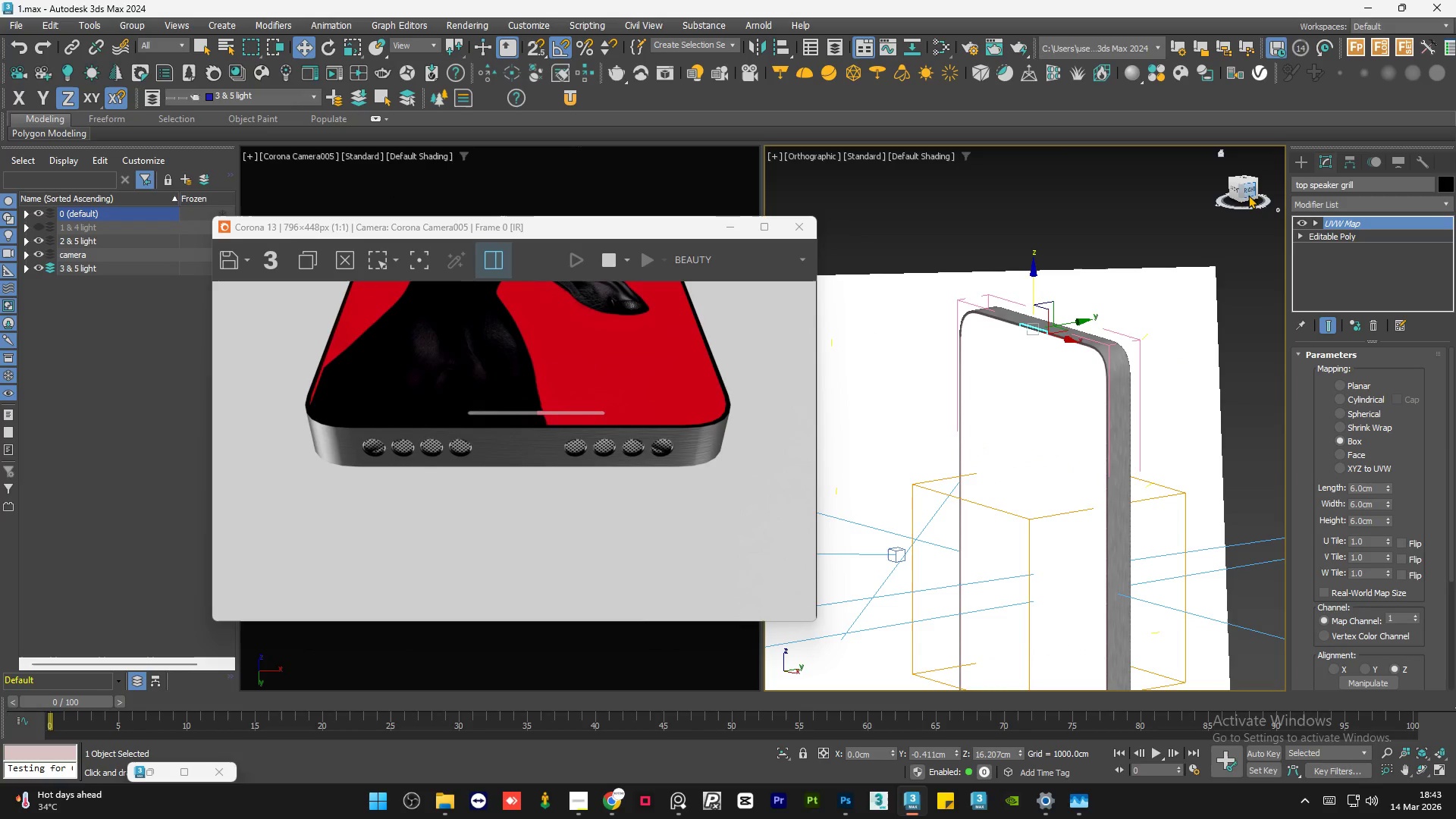 
left_click([1248, 194])
 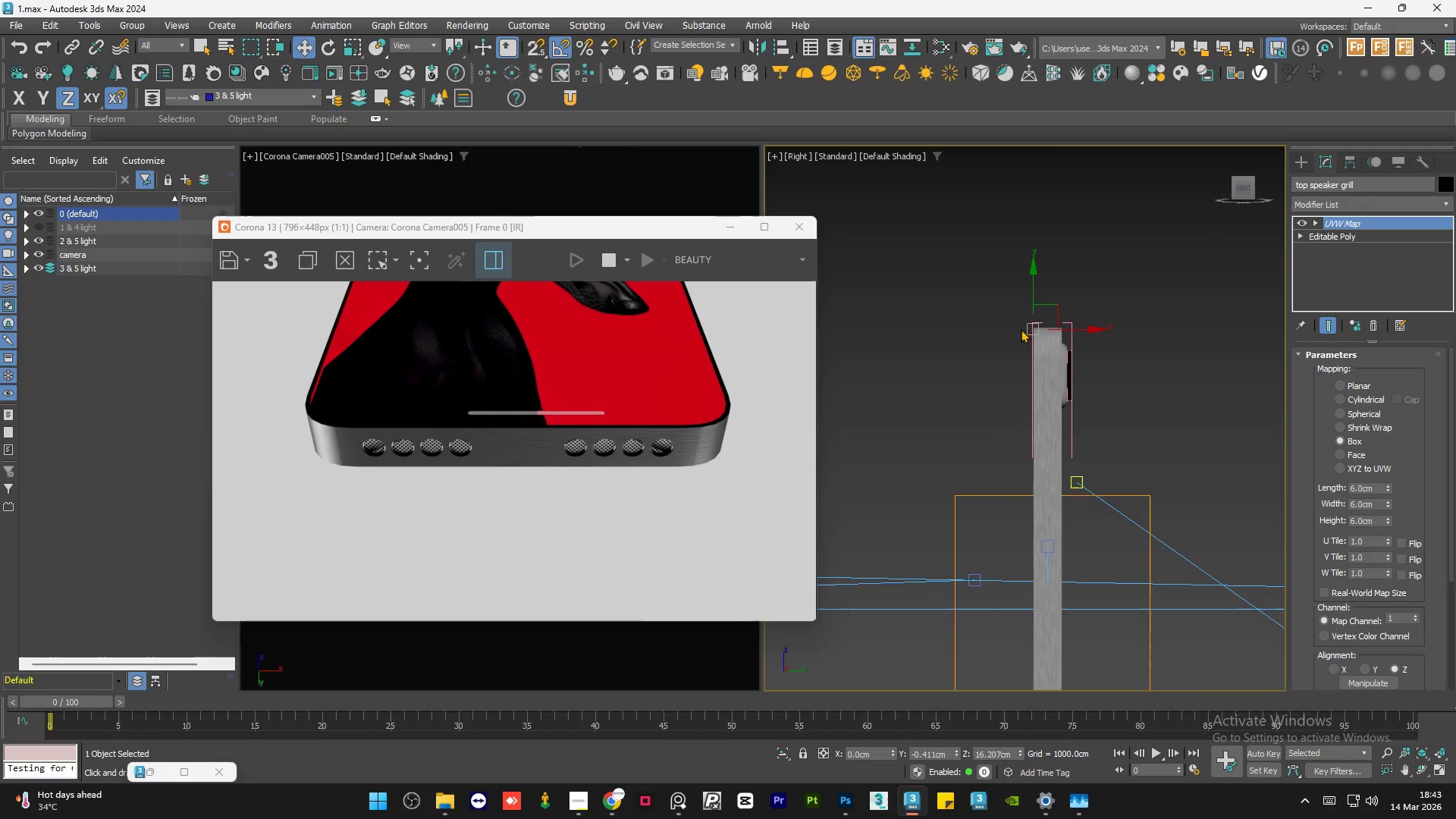 
scroll: coordinate [1069, 355], scroll_direction: up, amount: 14.0
 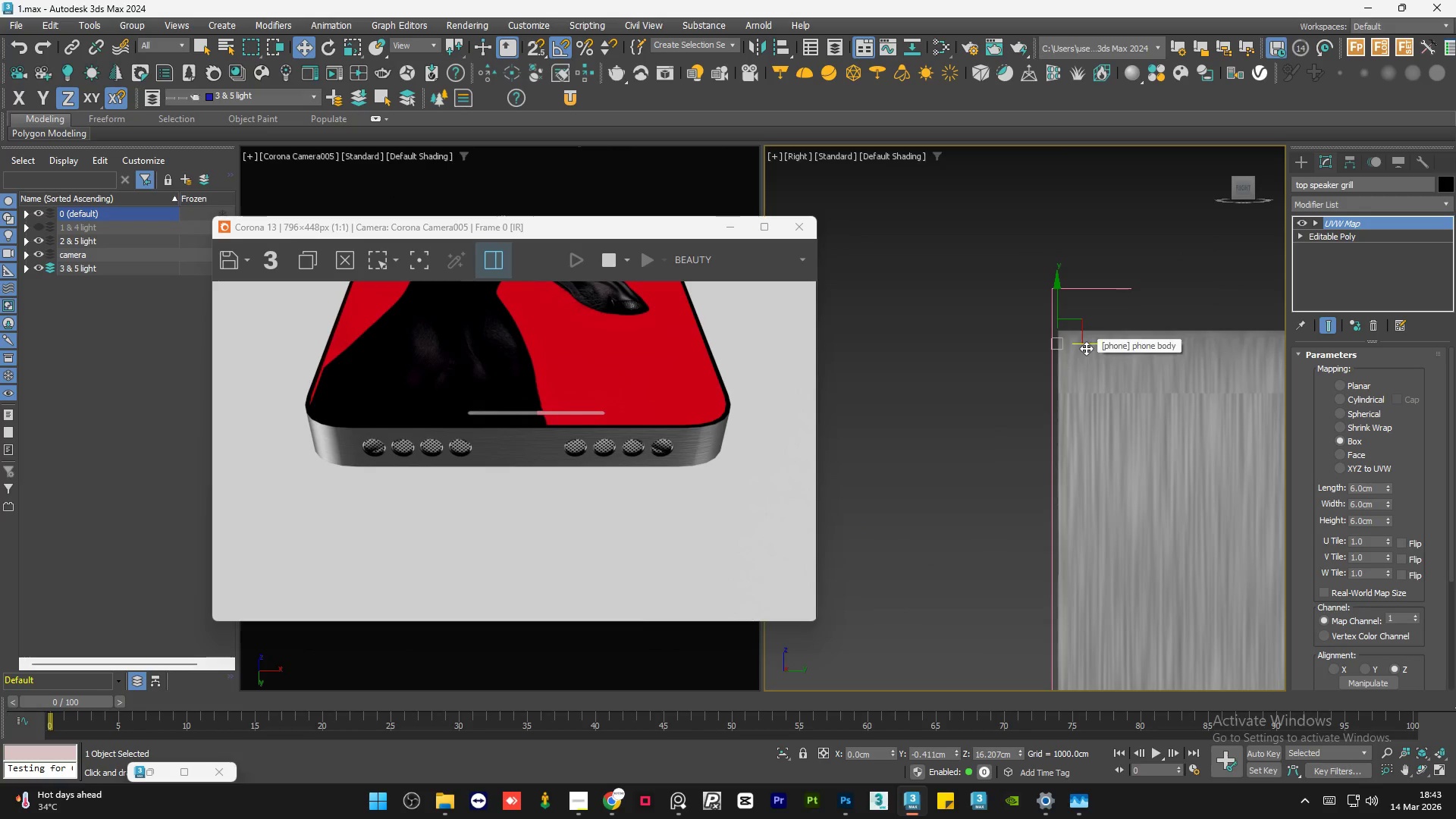 
key(F4)
 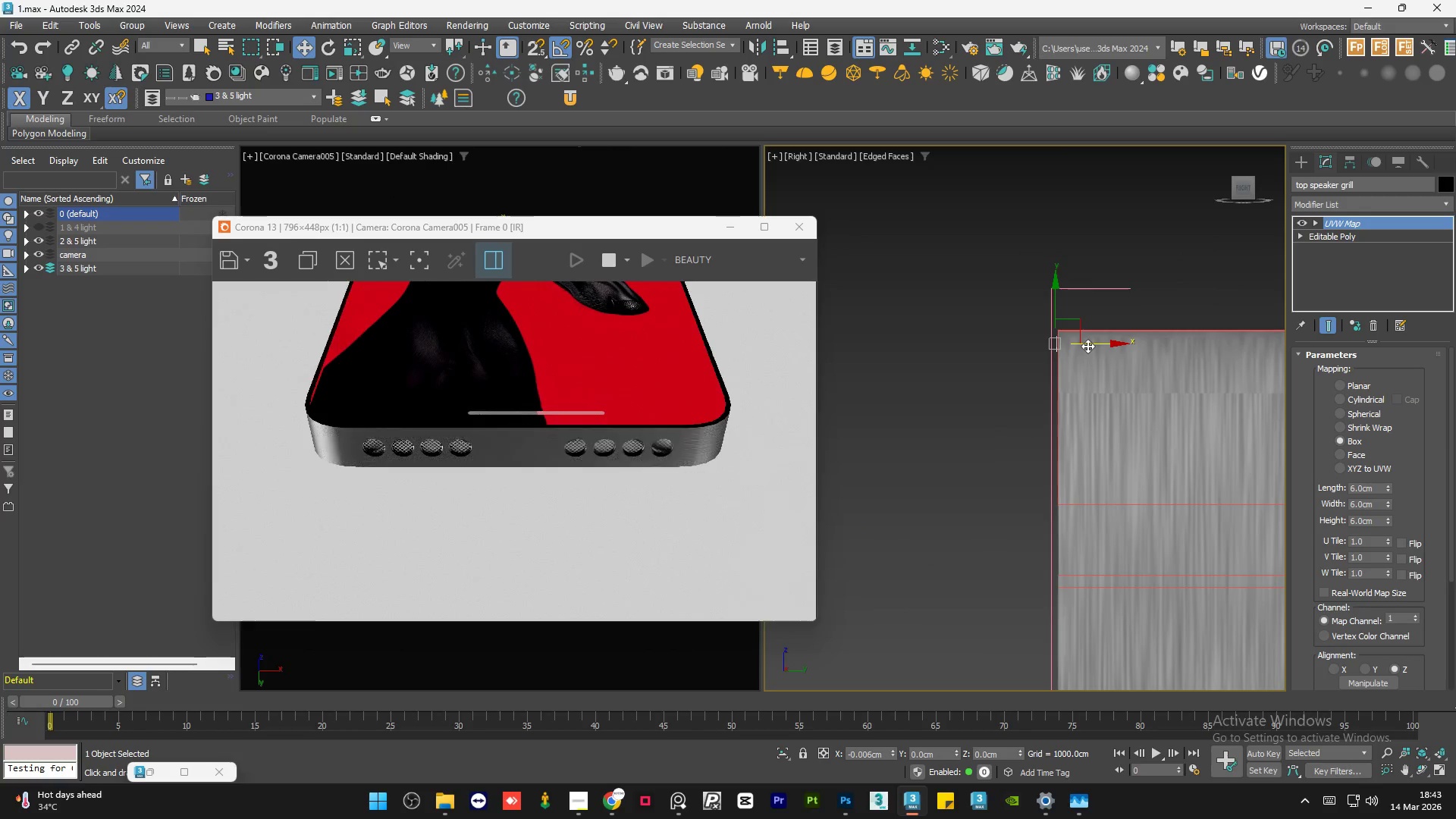 
scroll: coordinate [1059, 342], scroll_direction: up, amount: 5.0
 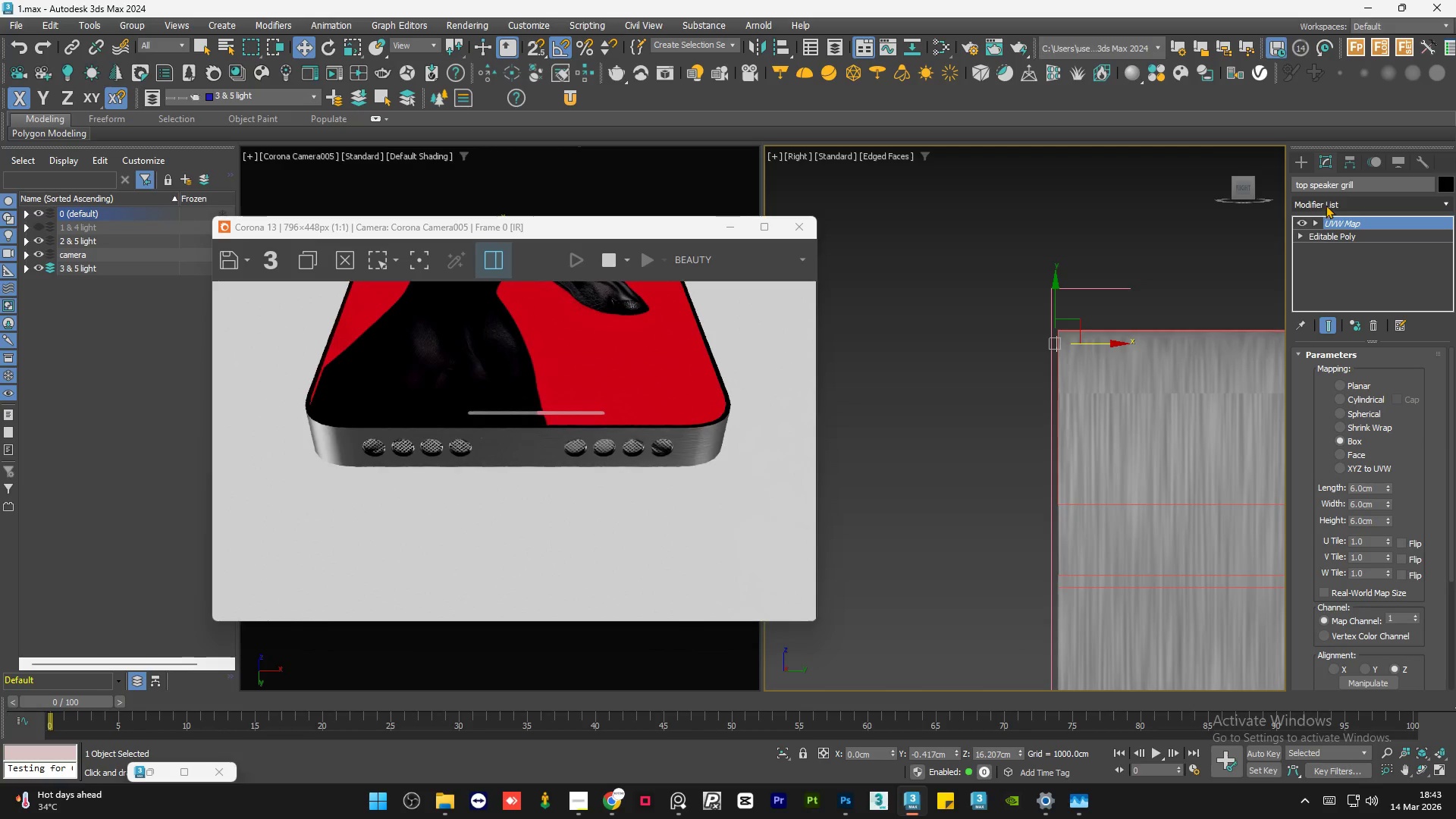 
left_click([1326, 204])
 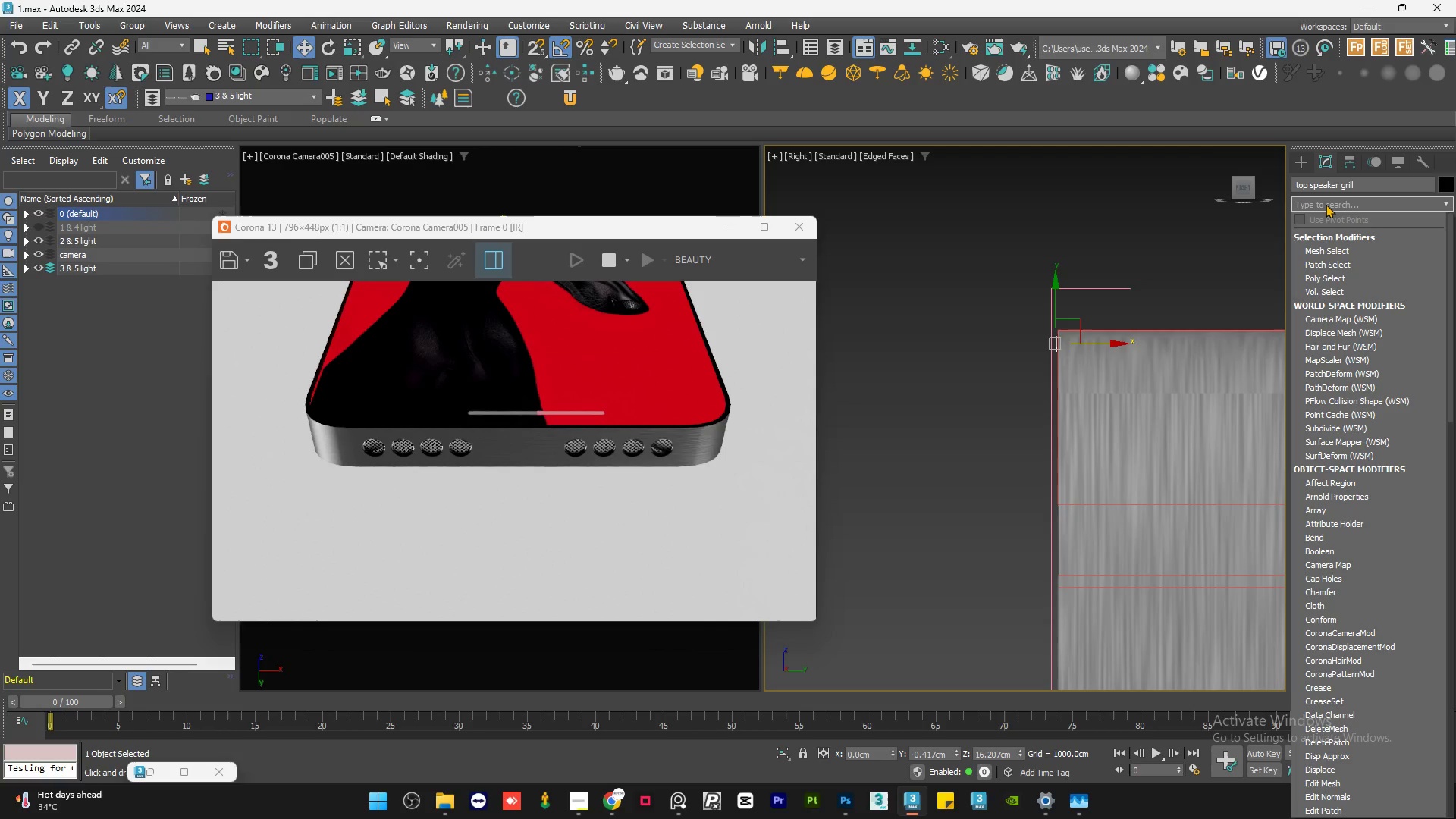 
type(sh)
 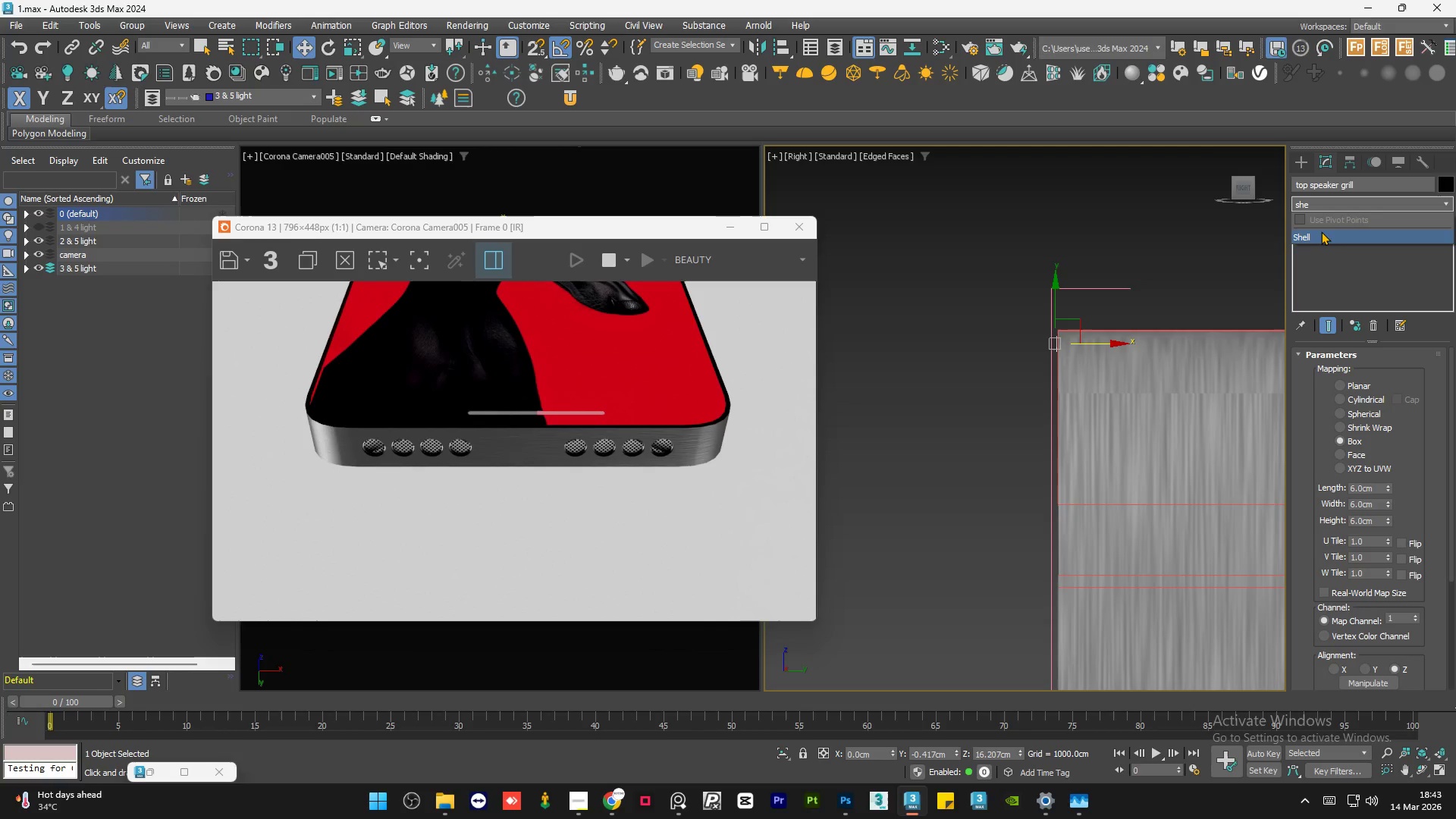 
left_click([1320, 234])
 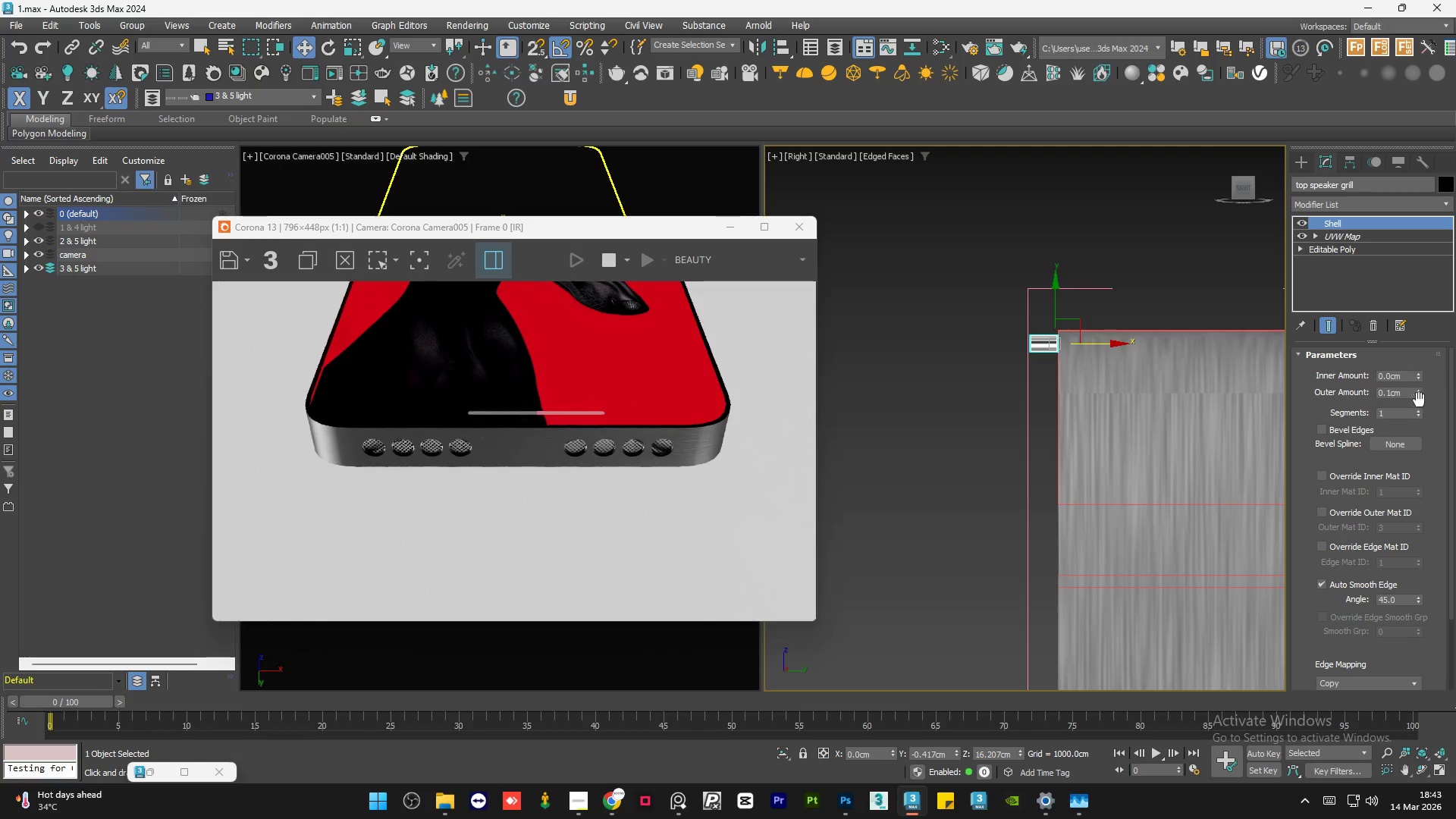 
double_click([1404, 393])
 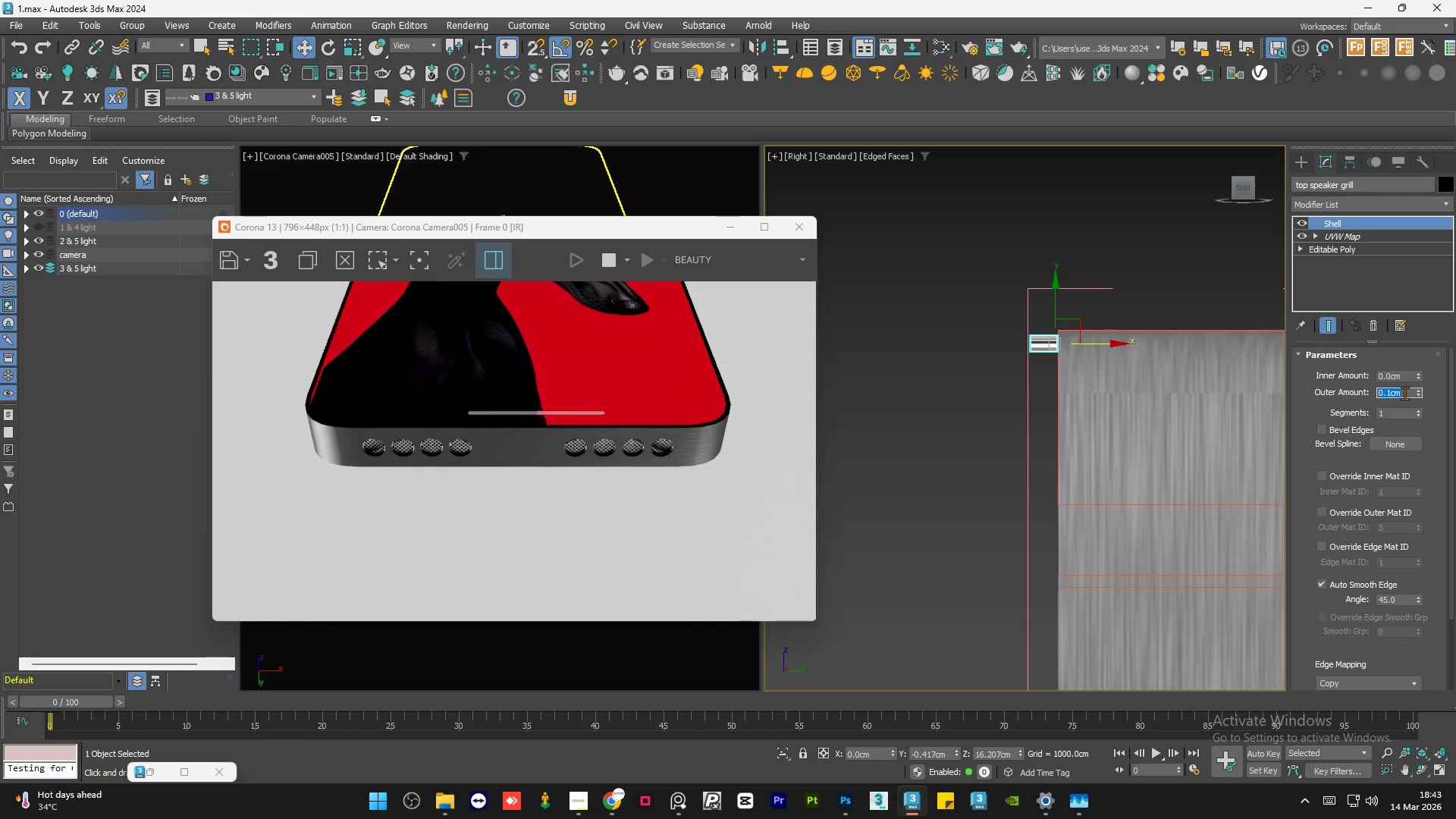 
key(NumpadDecimal)
 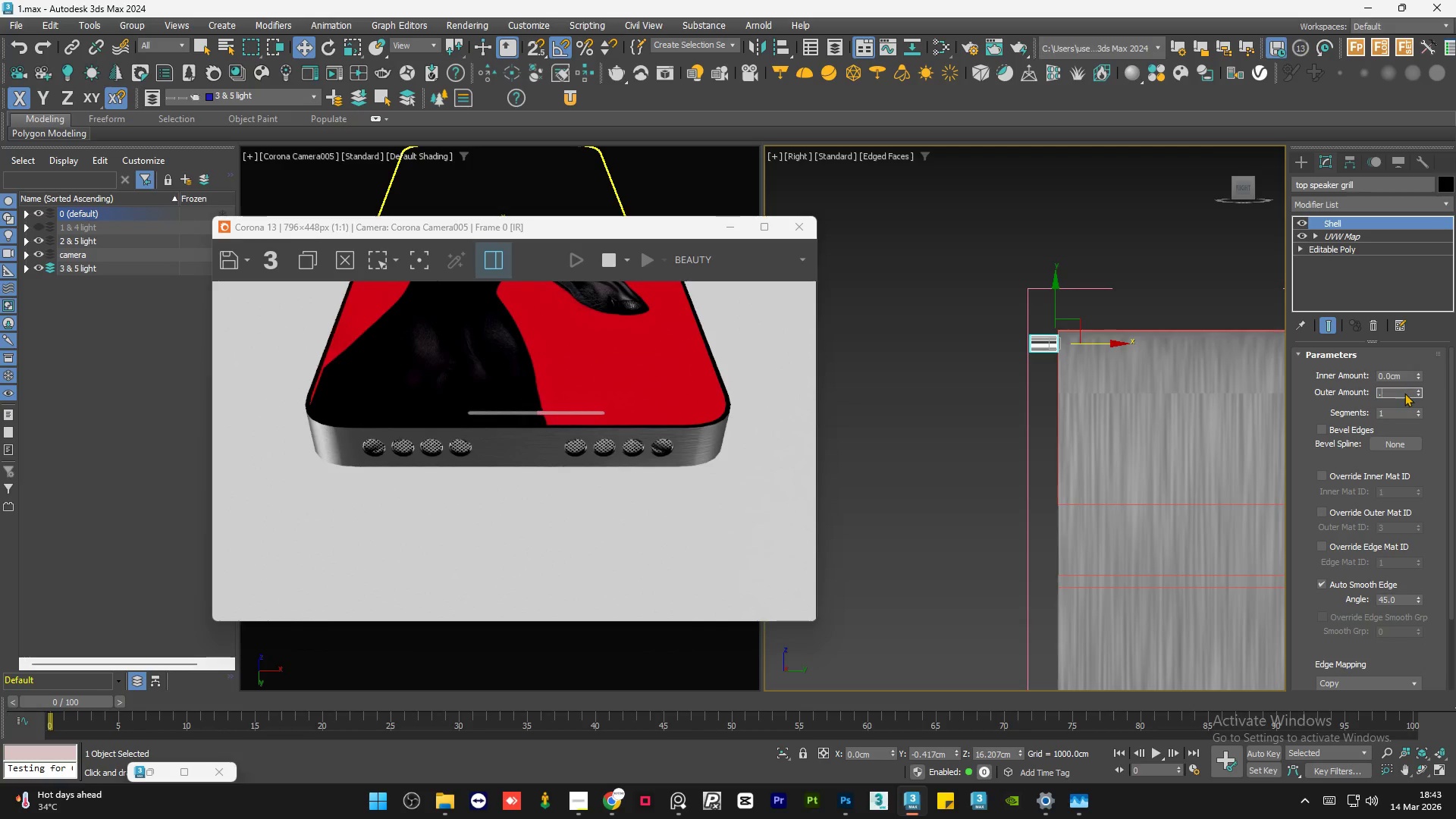 
key(Numpad2)